 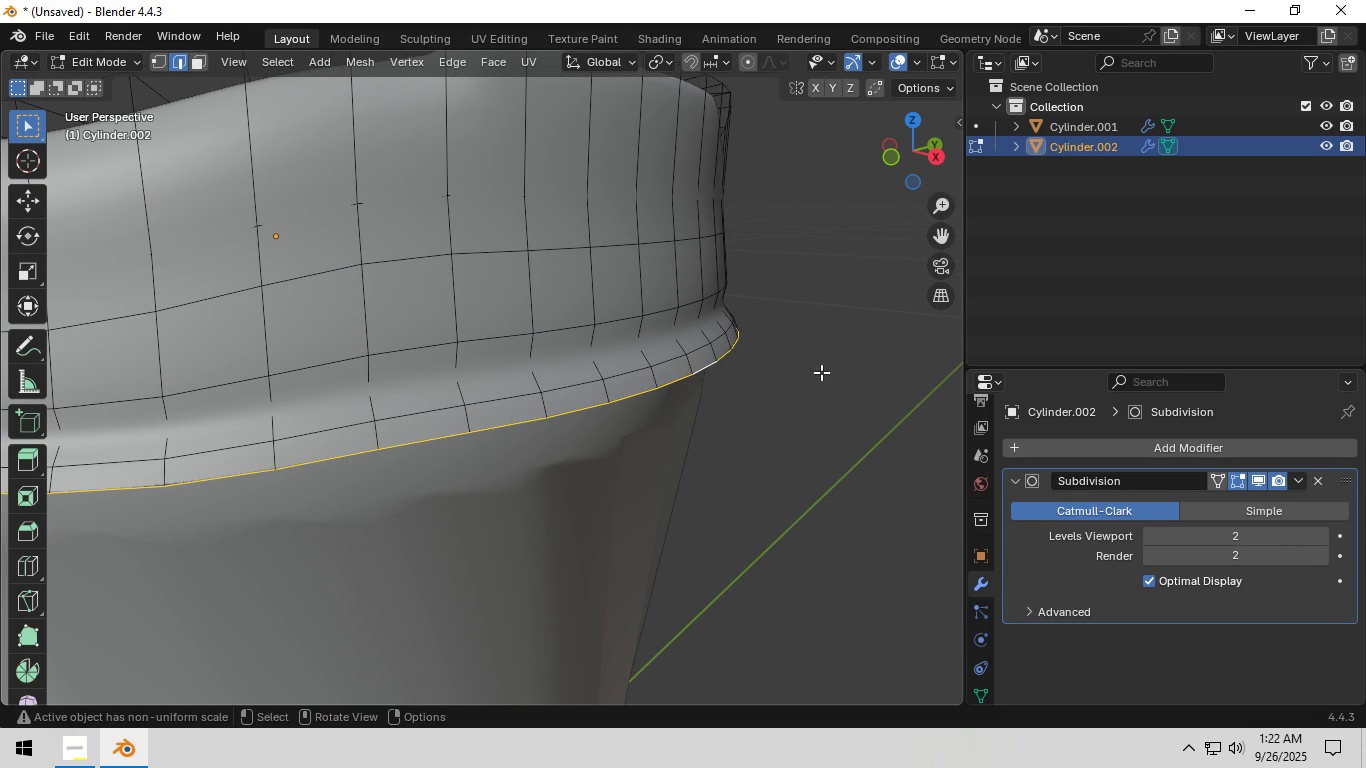 
key(S)
 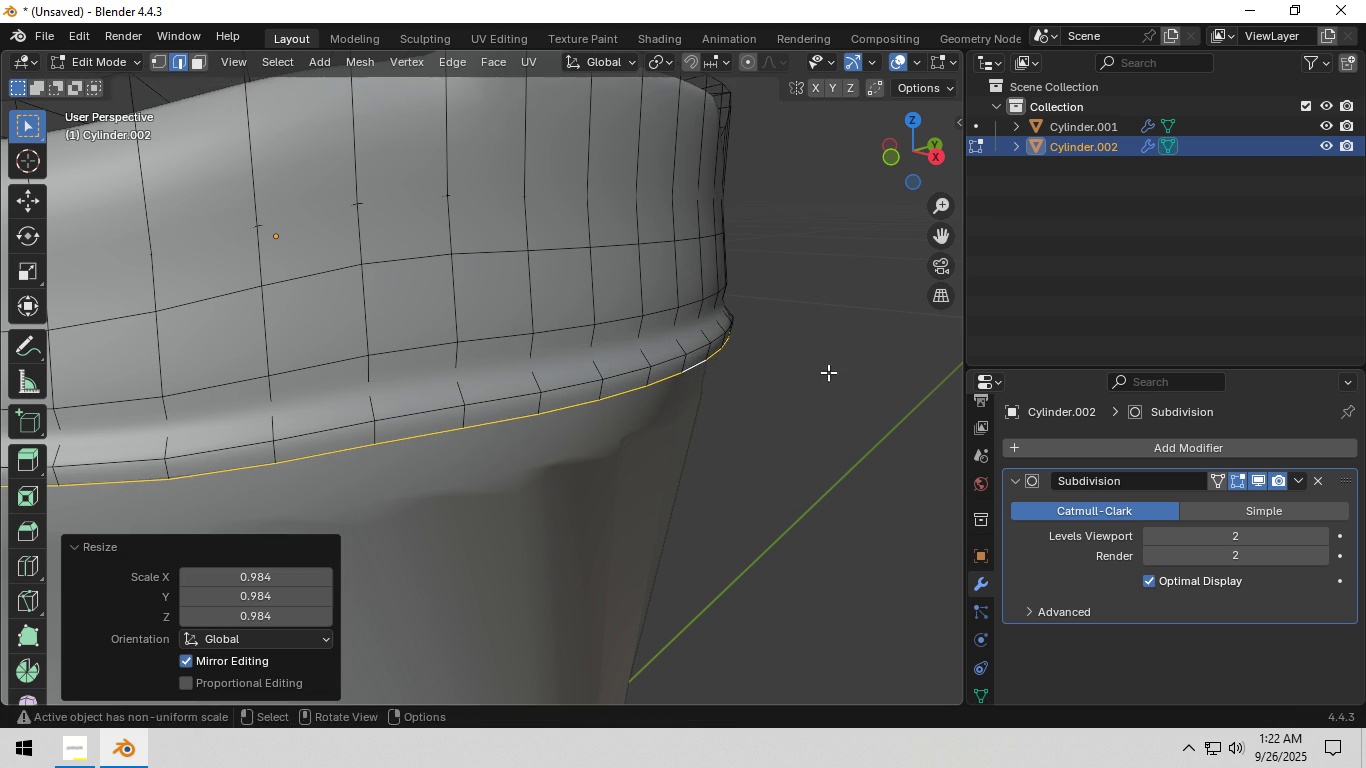 
left_click([828, 372])
 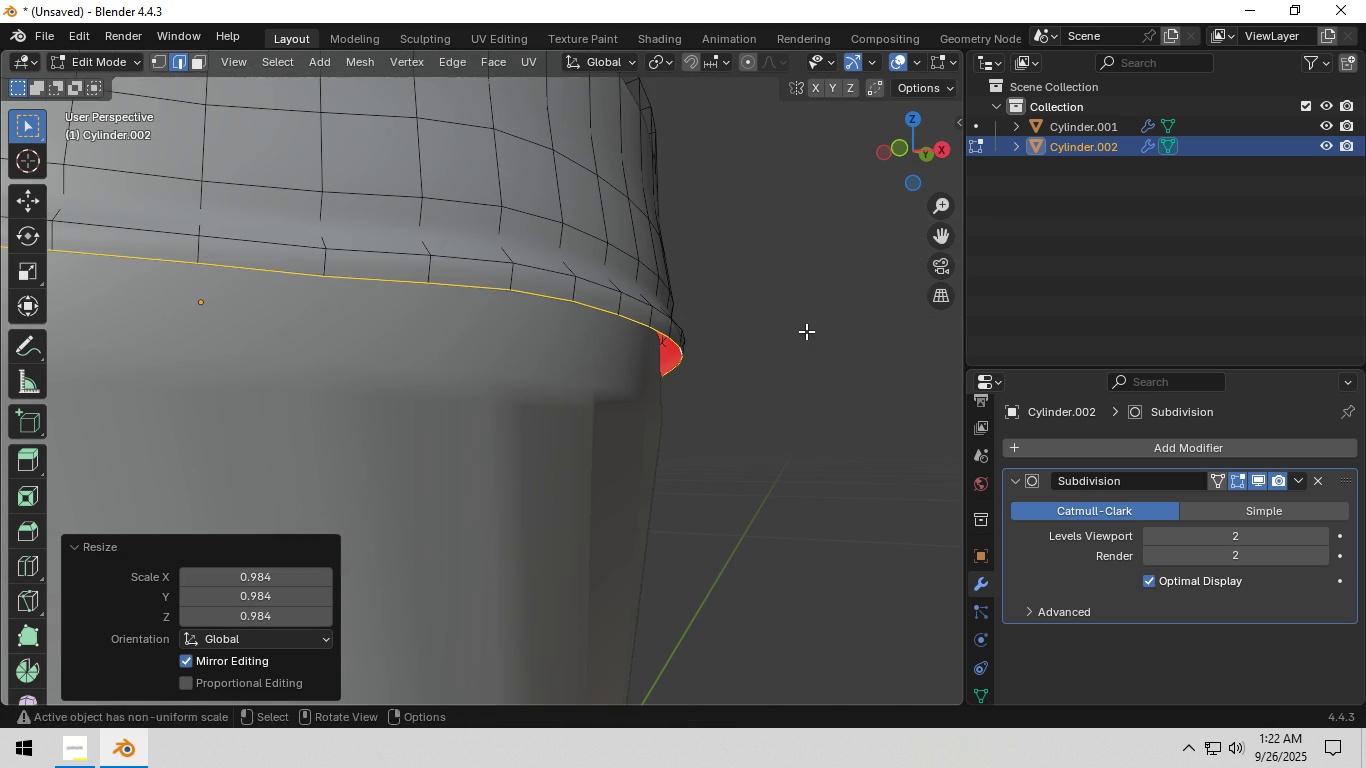 
key(E)
 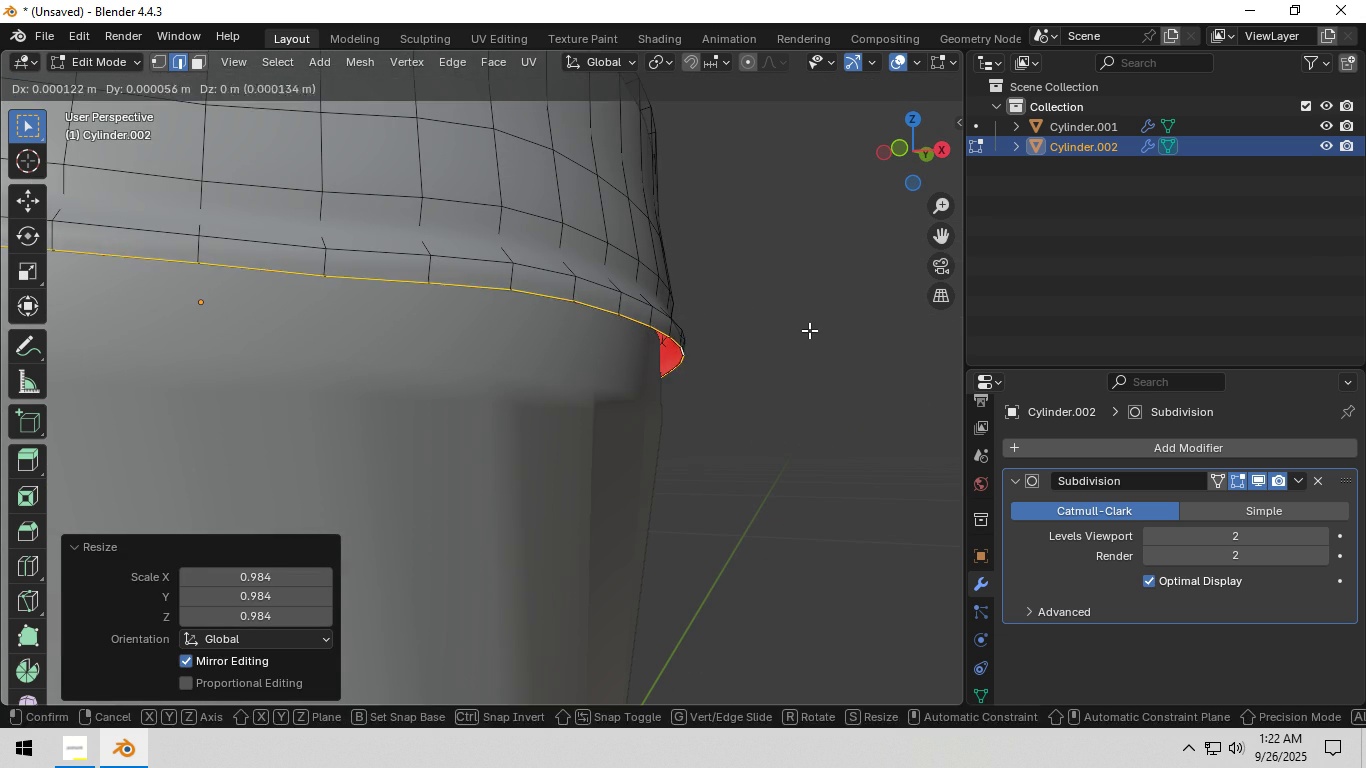 
right_click([809, 330])
 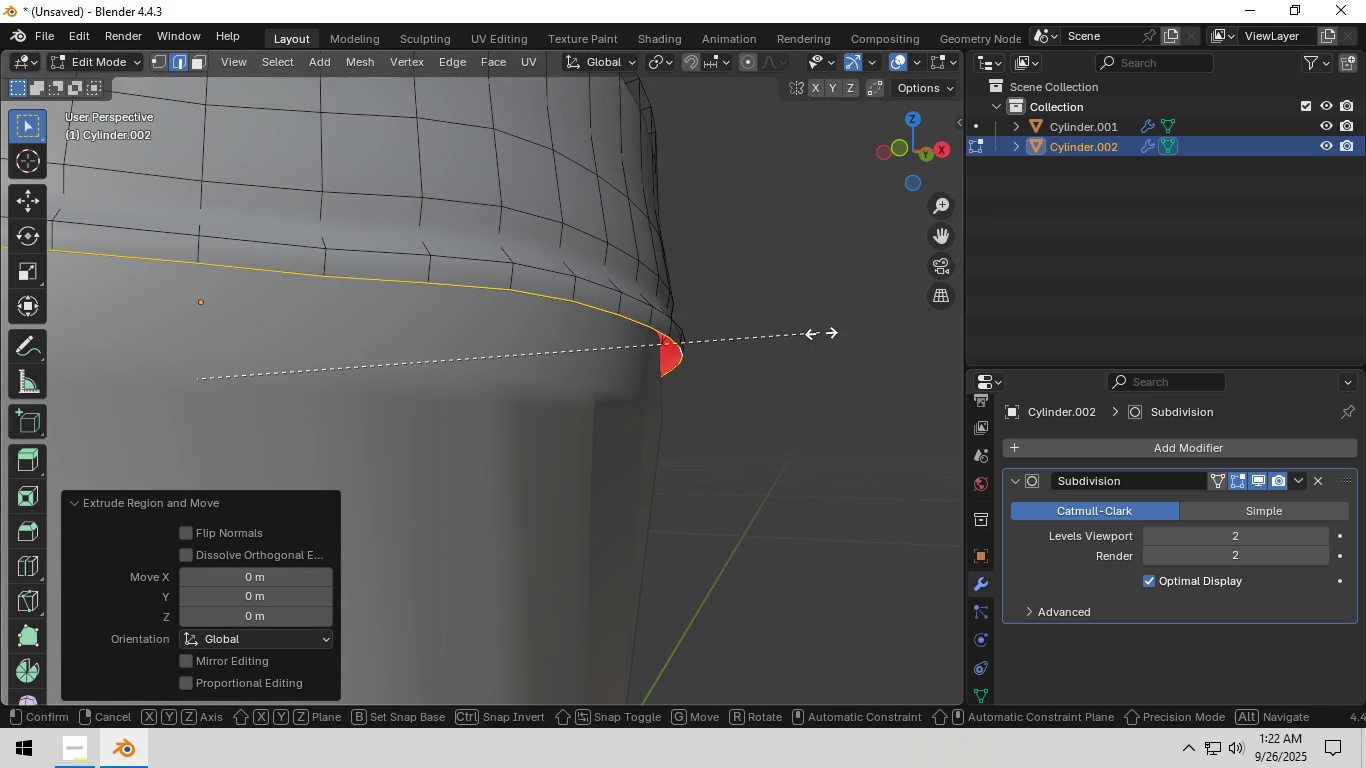 
key(S)
 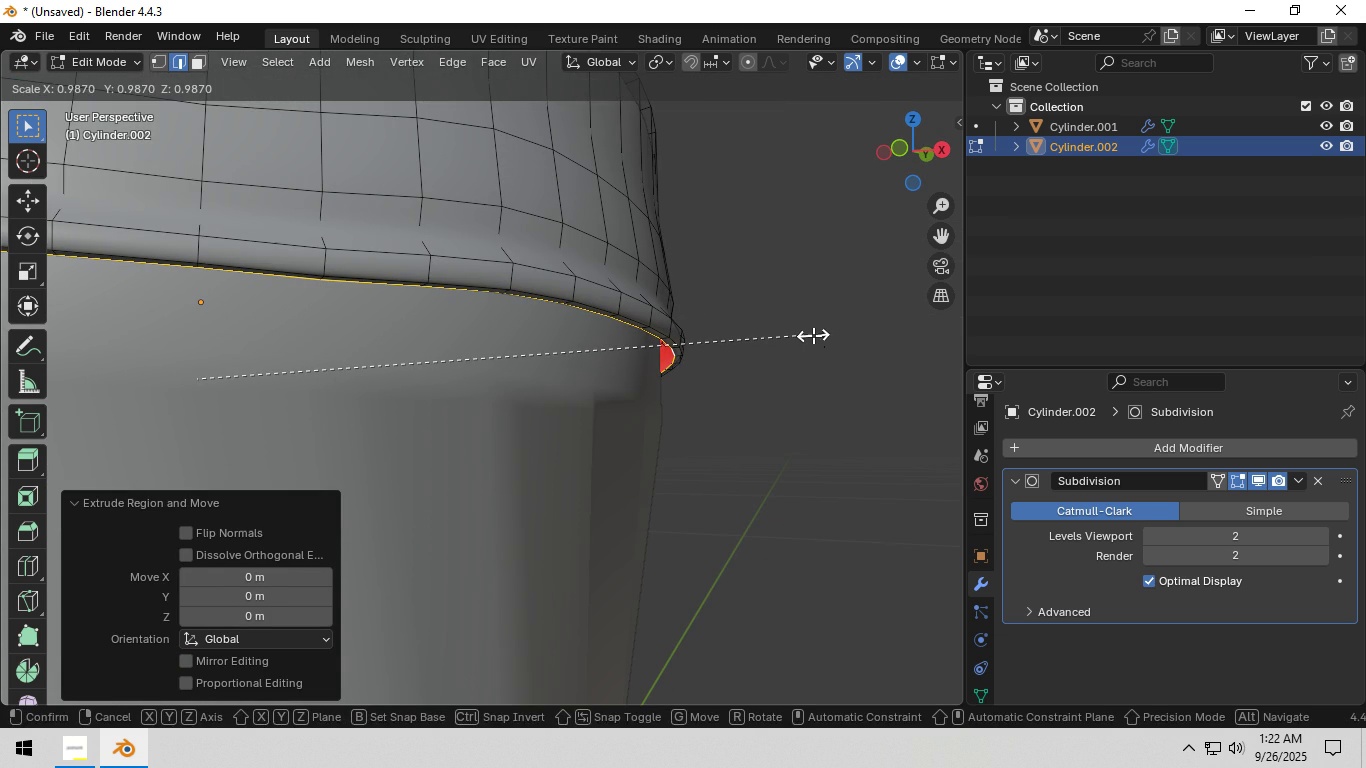 
left_click([813, 335])
 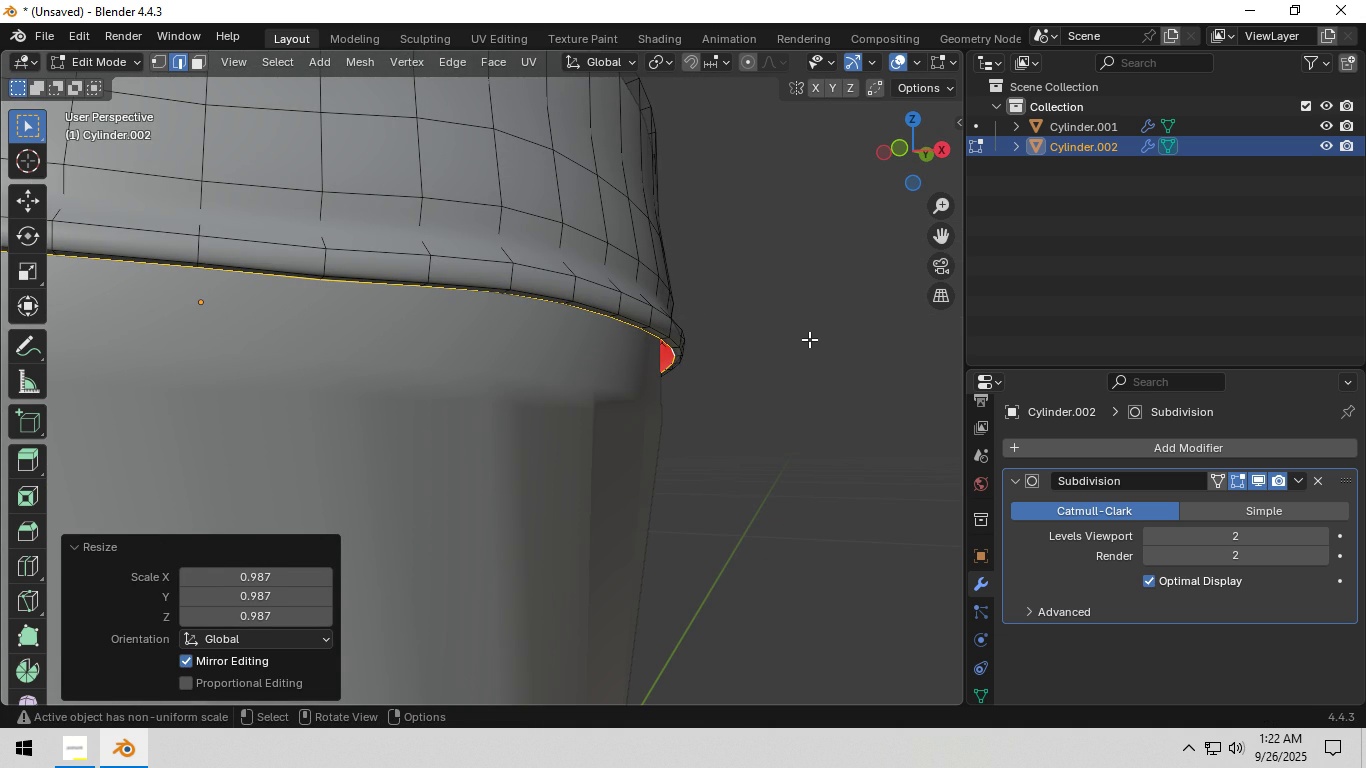 
scroll: coordinate [809, 339], scroll_direction: down, amount: 5.0
 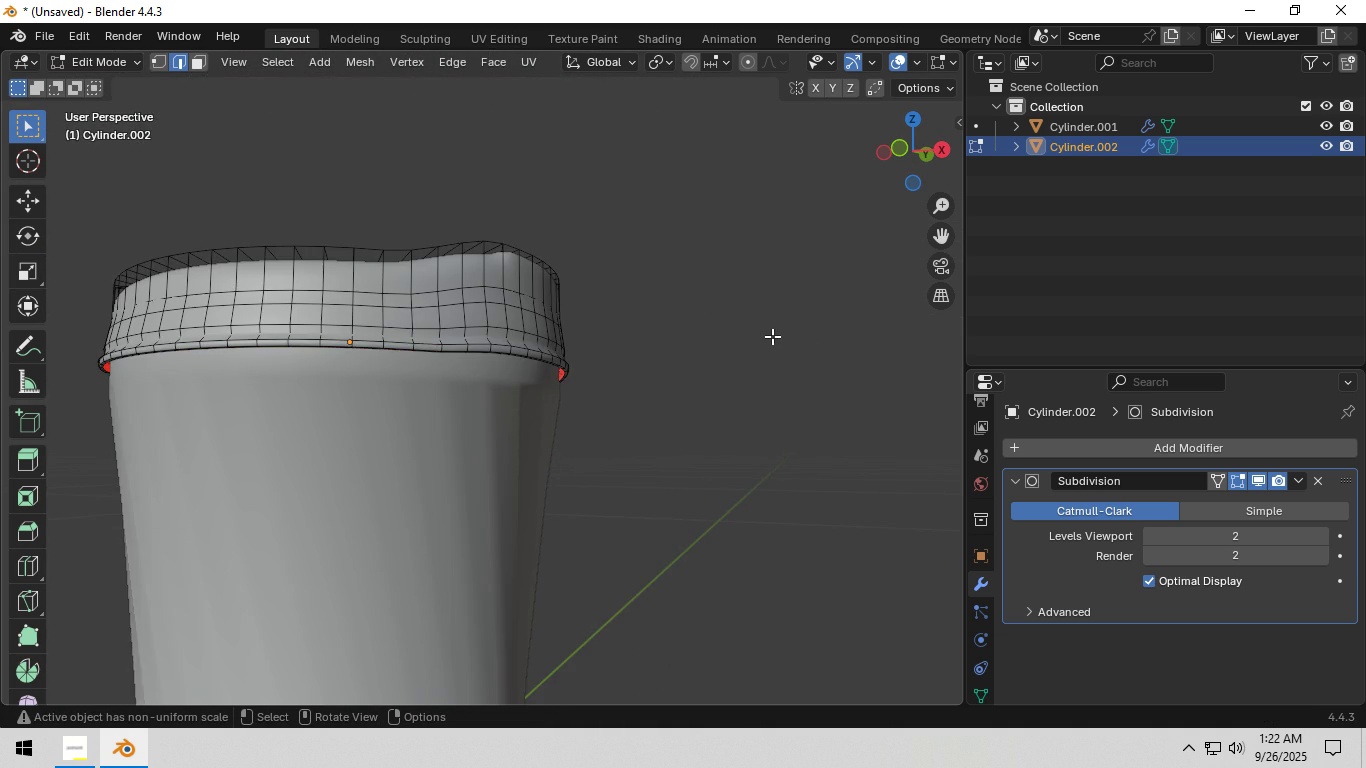 
left_click([772, 336])
 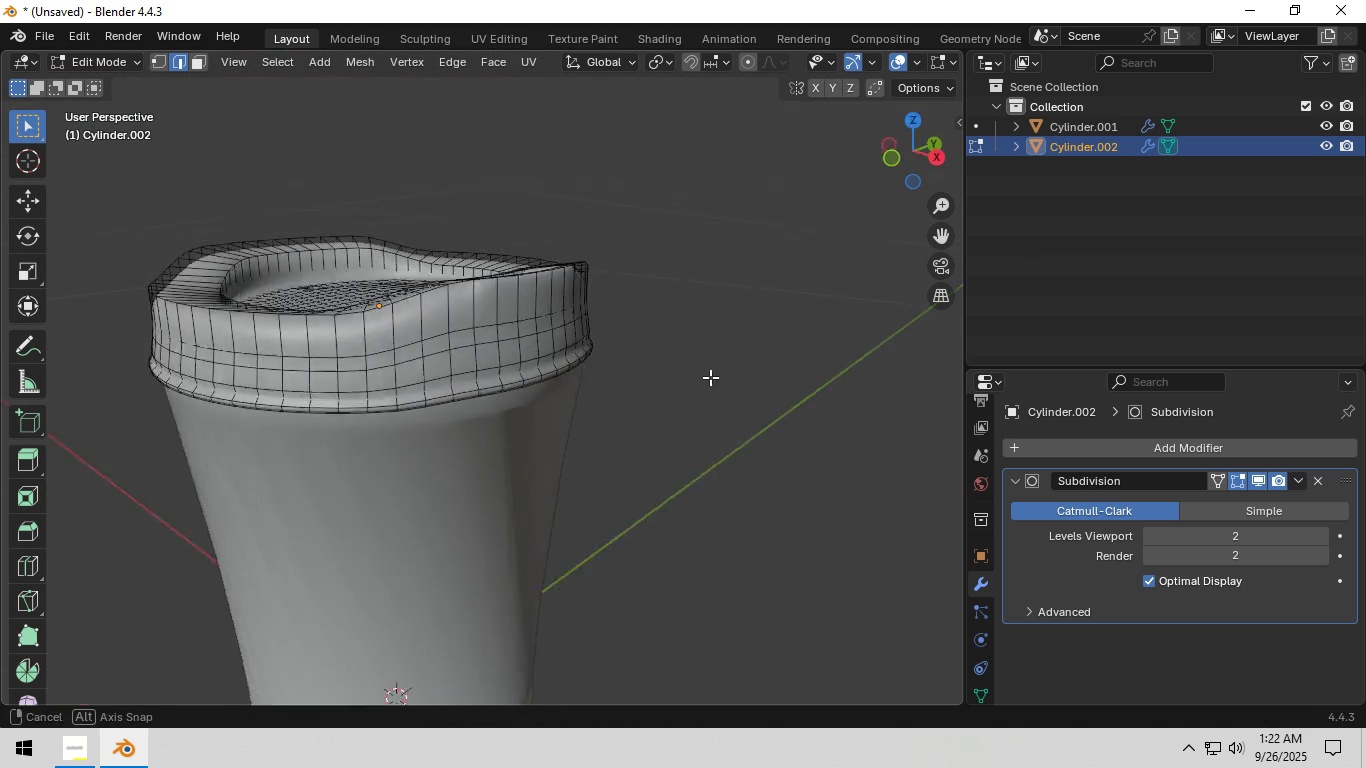 
key(Tab)
 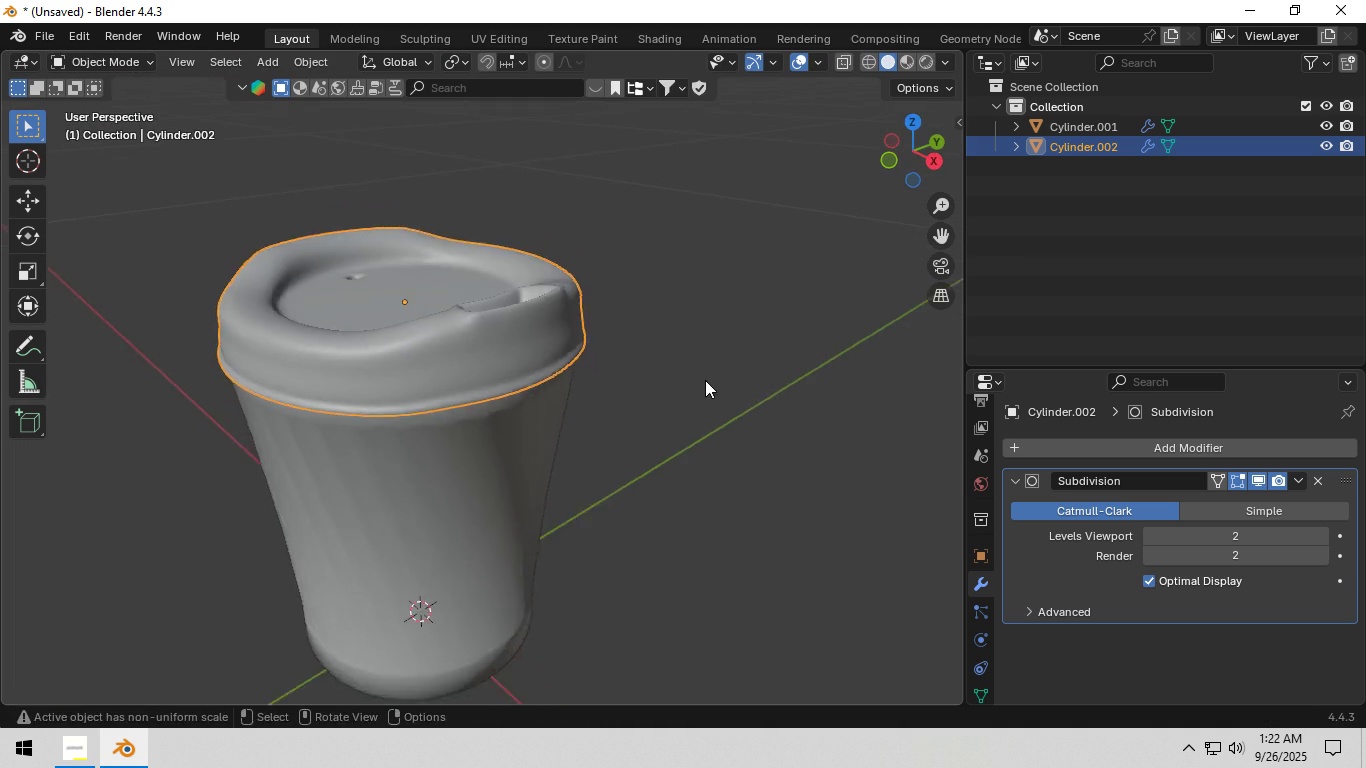 
scroll: coordinate [318, 396], scroll_direction: down, amount: 6.0